 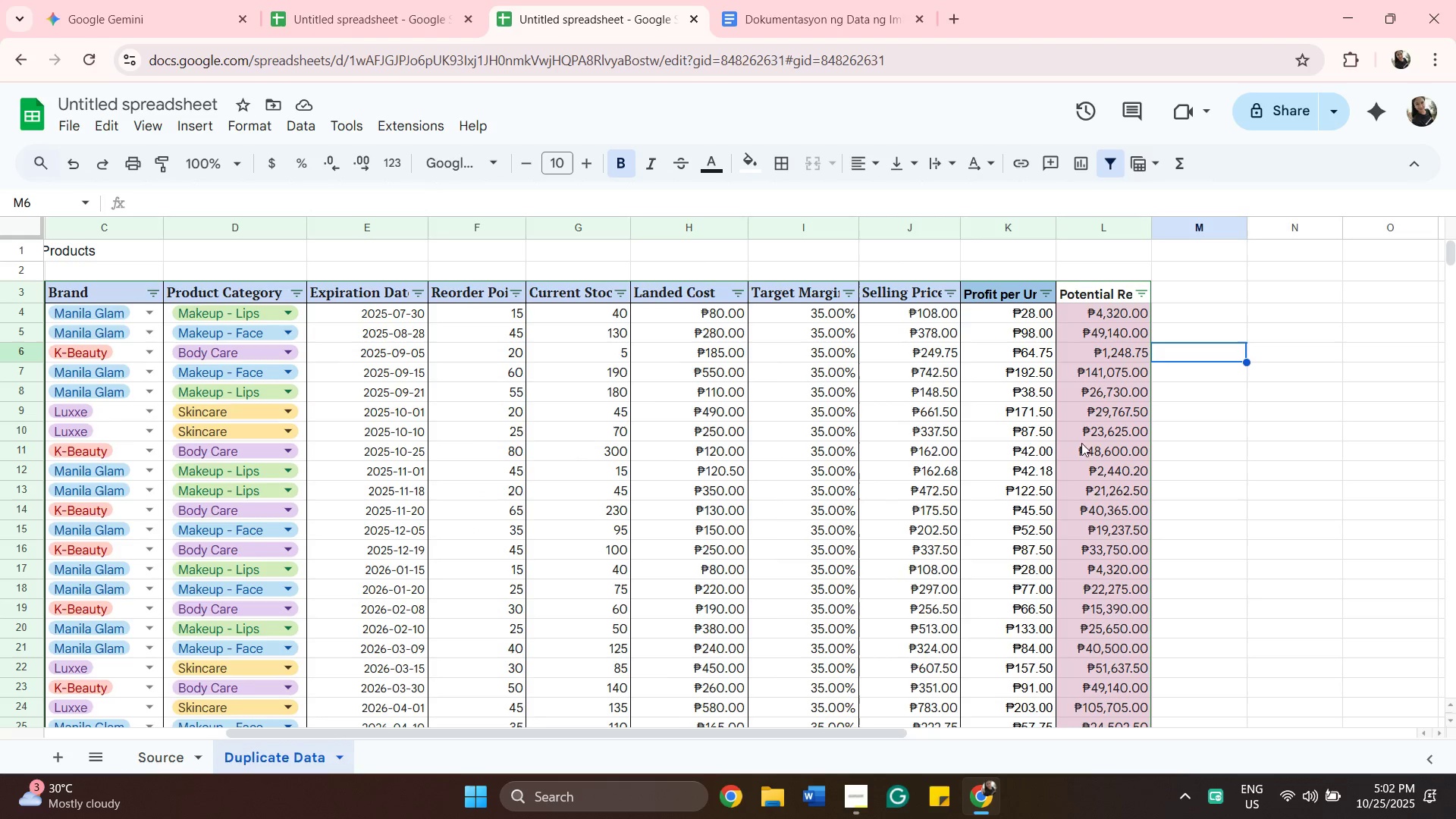 
left_click([145, 30])
 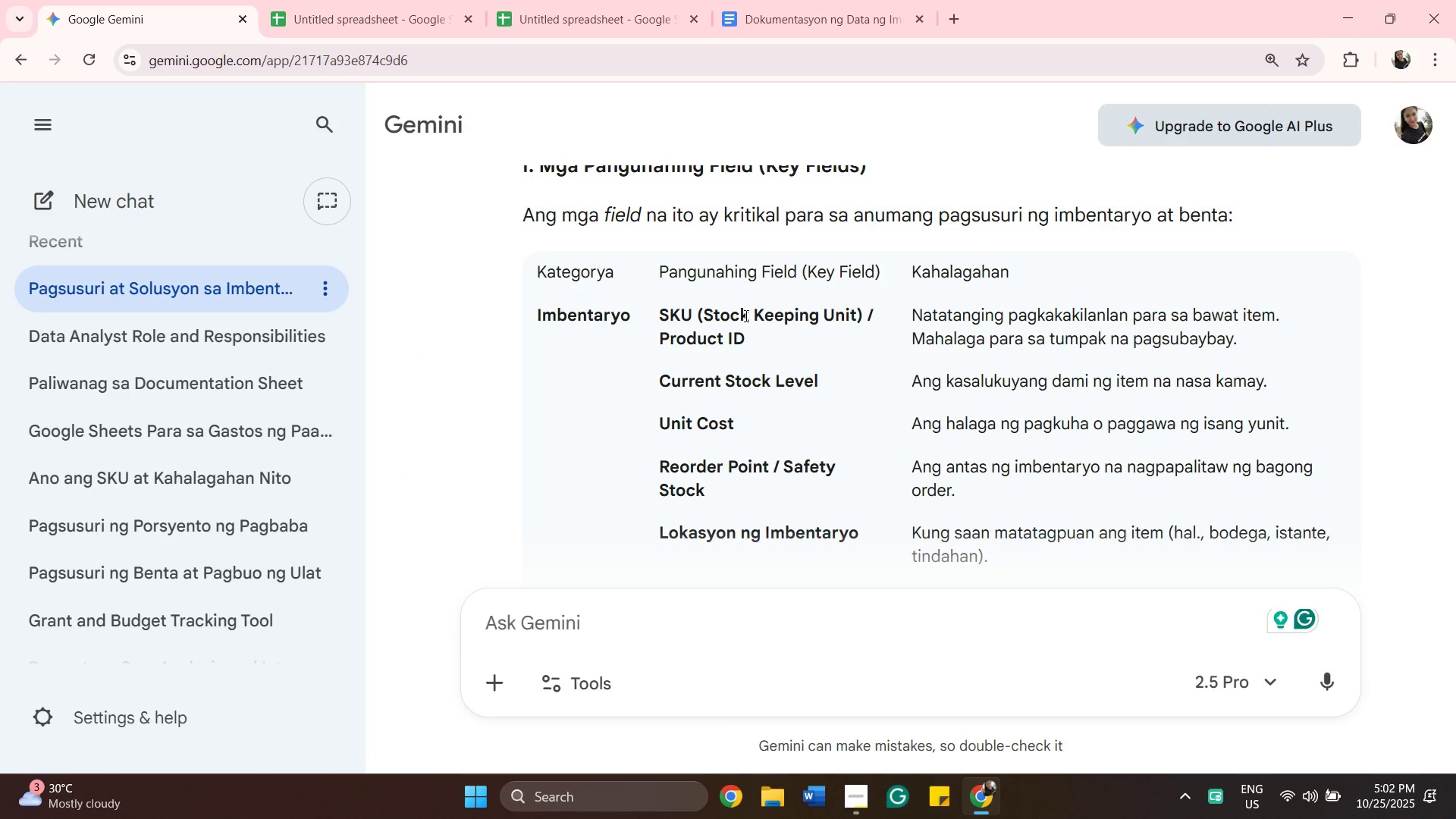 
scroll: coordinate [746, 315], scroll_direction: down, amount: 1.0
 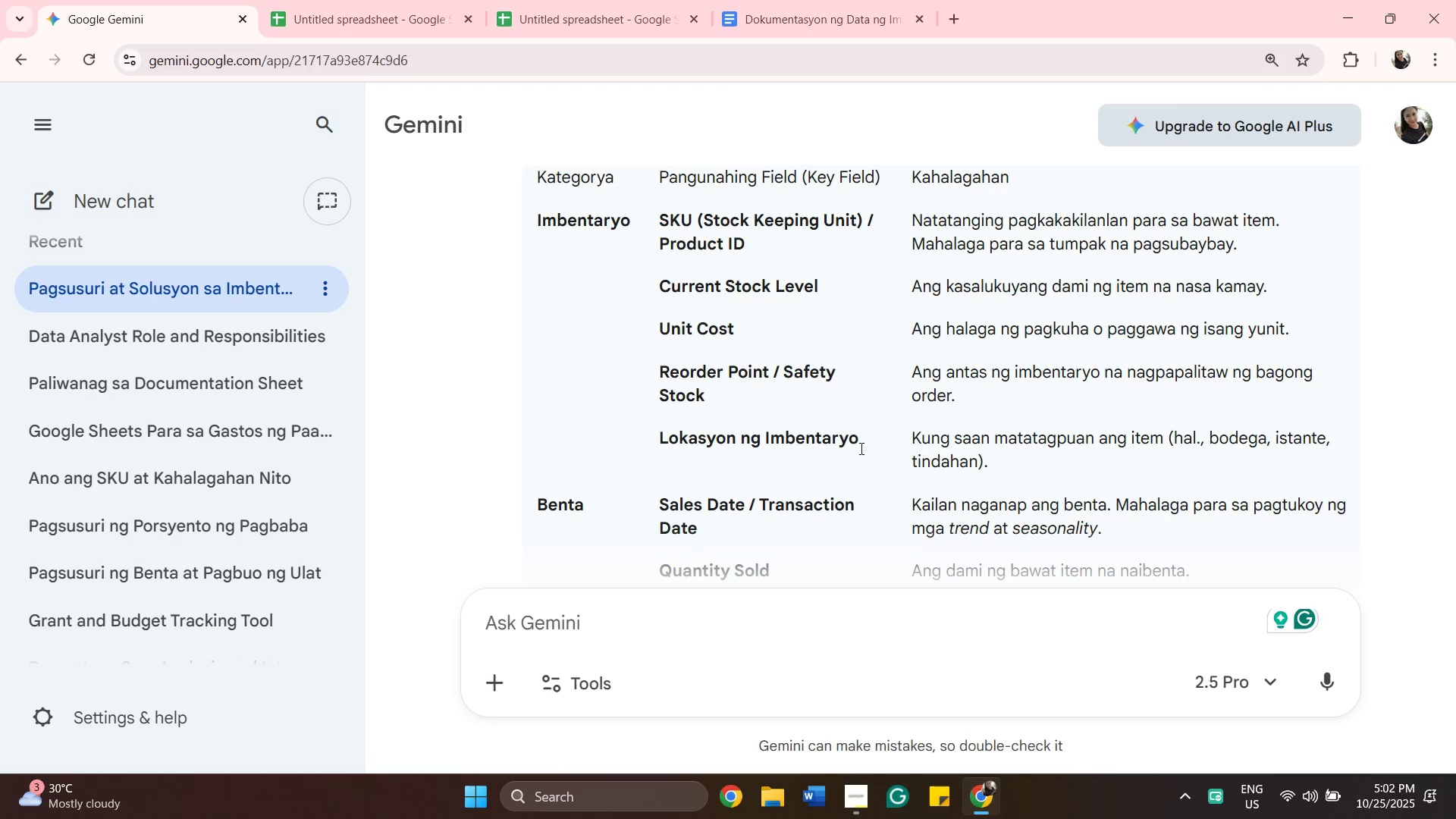 
wait(21.26)
 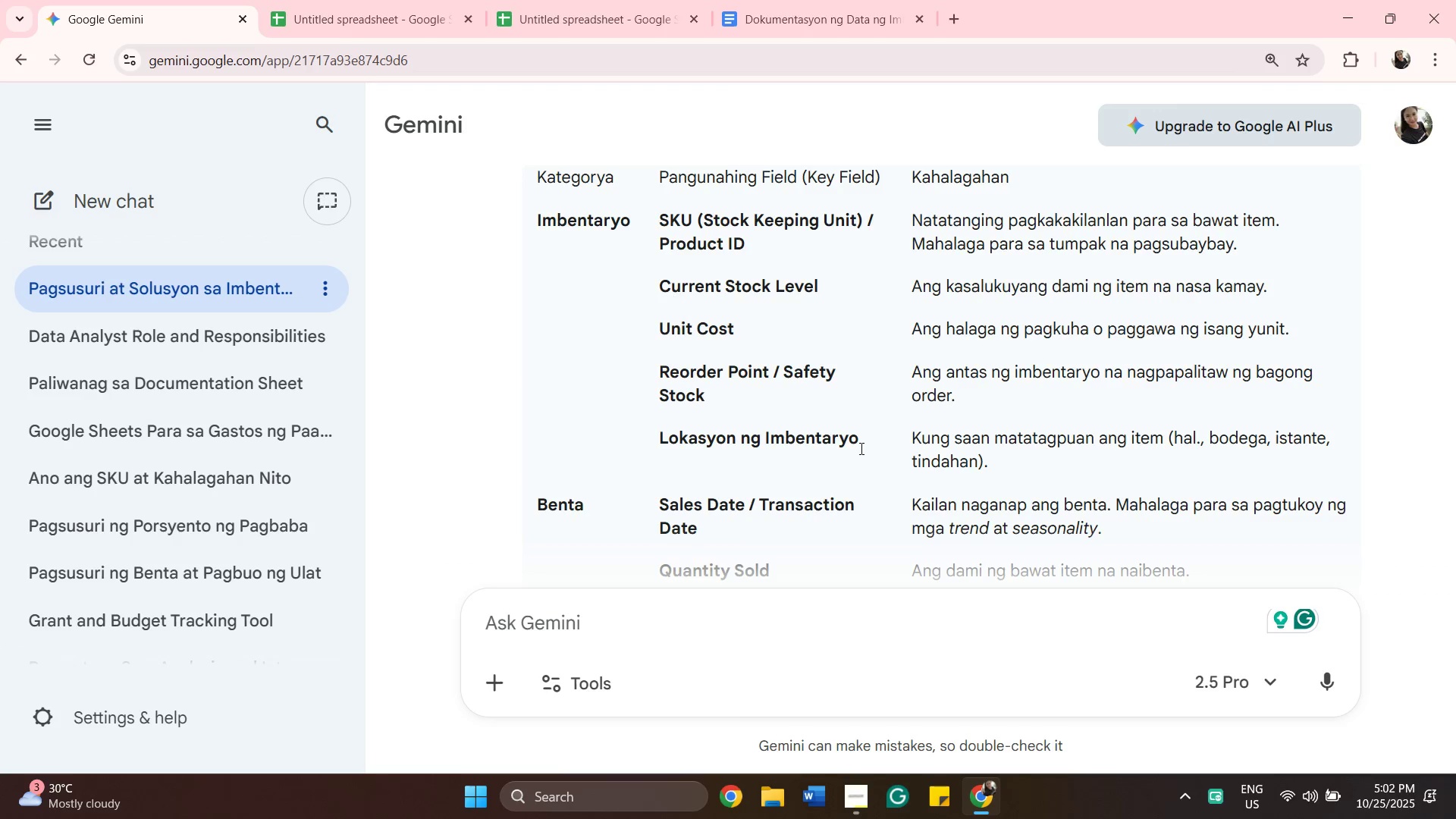 
left_click([584, 16])
 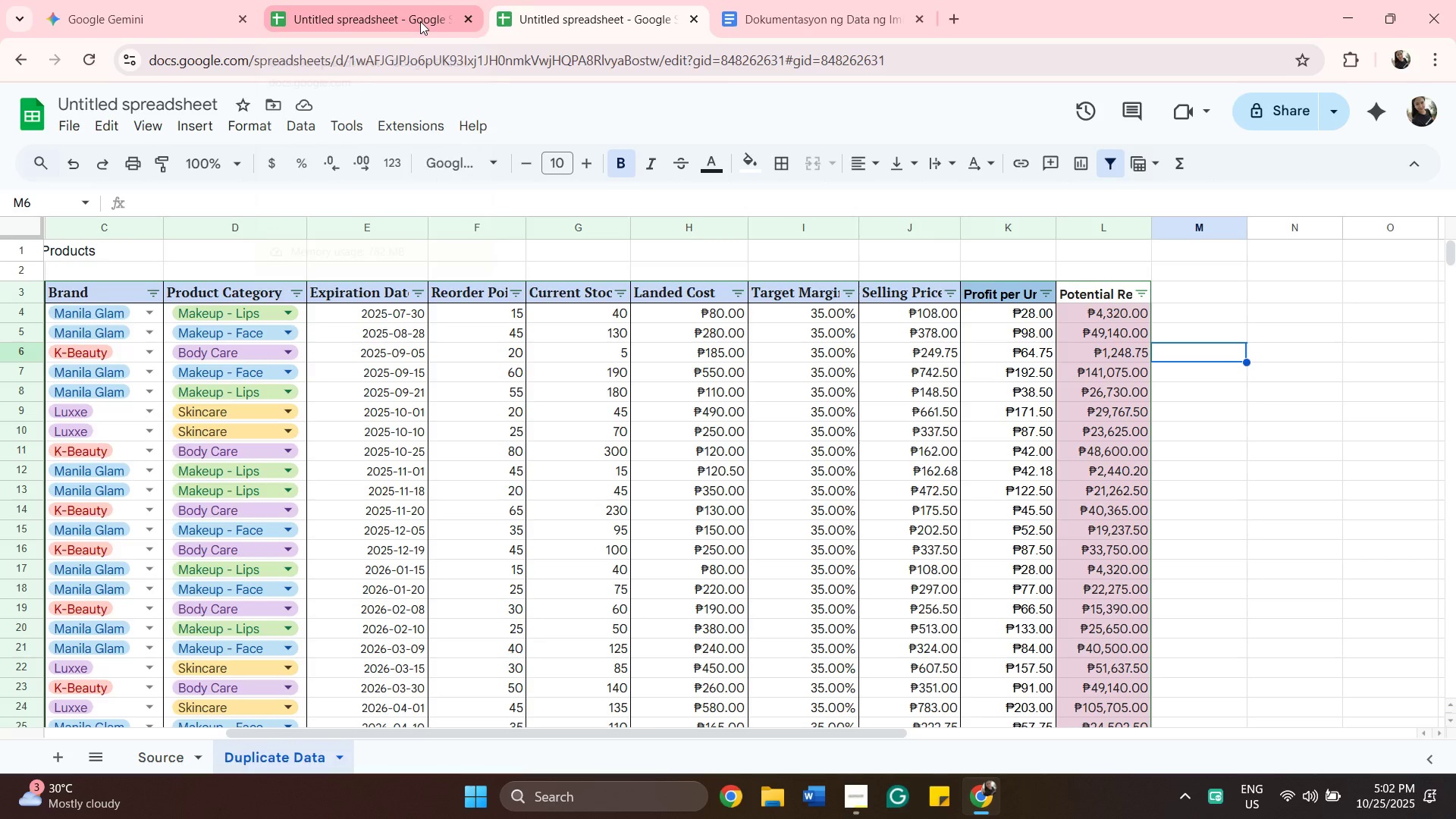 
left_click([420, 21])
 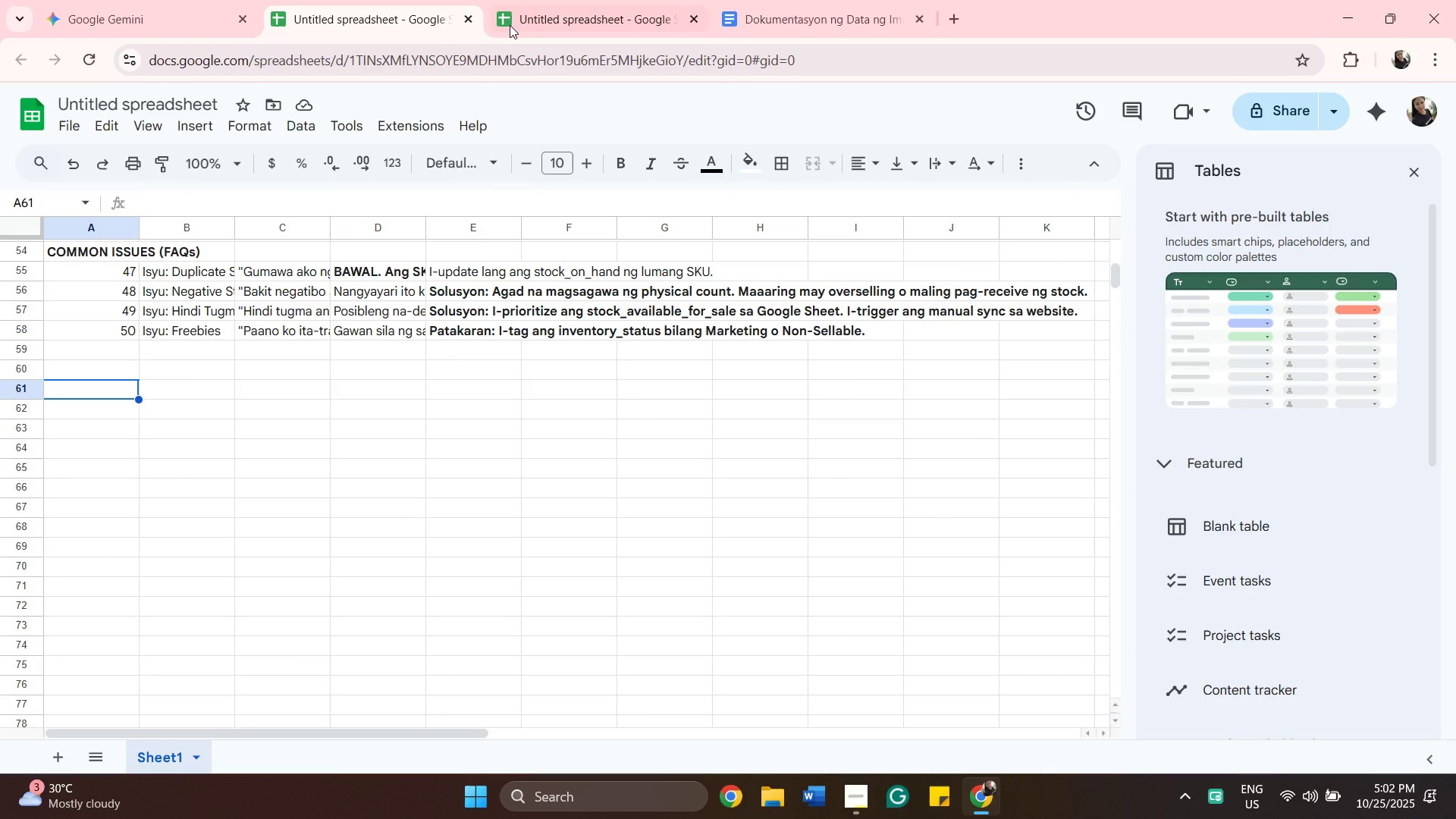 
left_click([567, 20])
 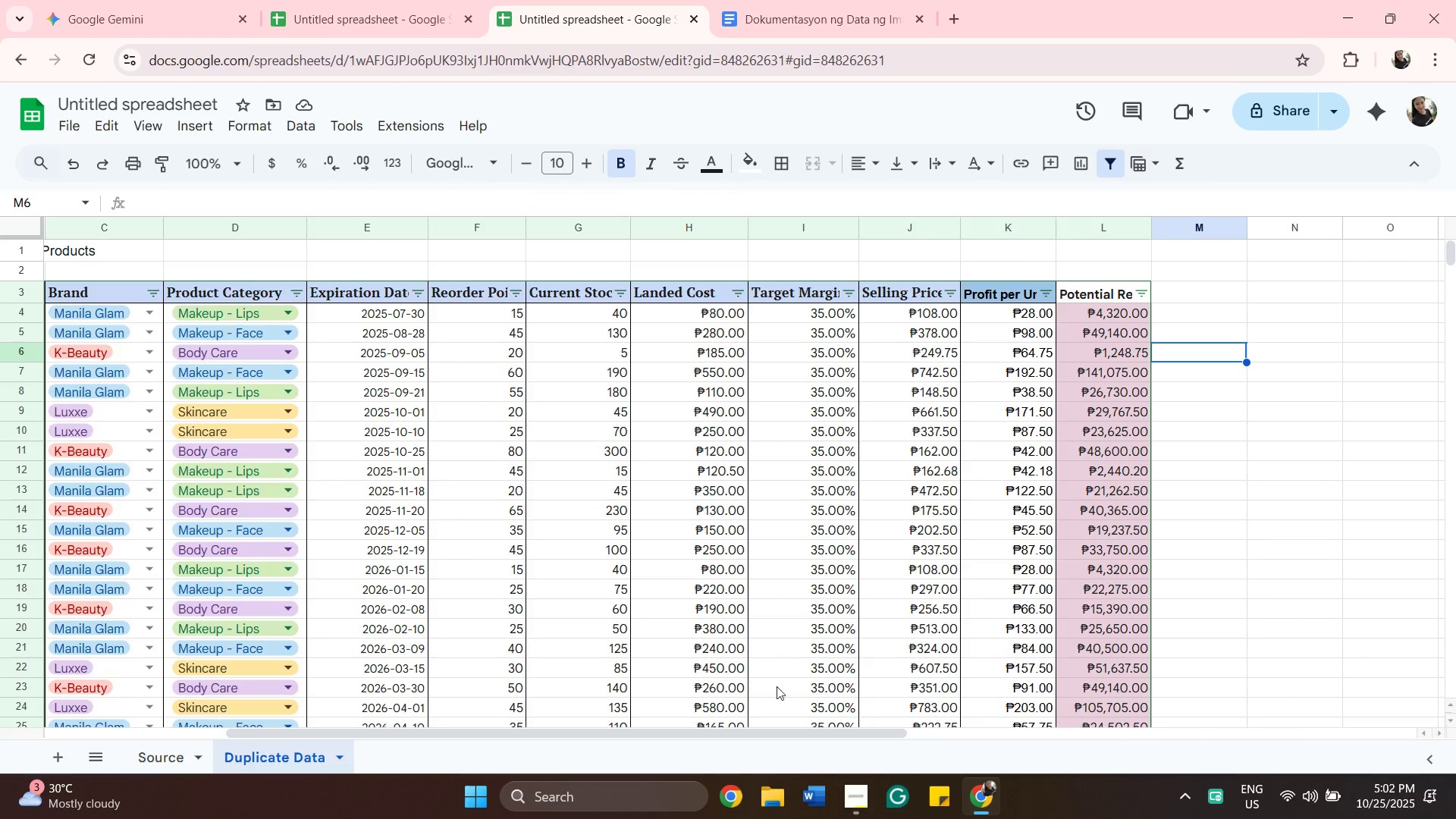 
wait(5.94)
 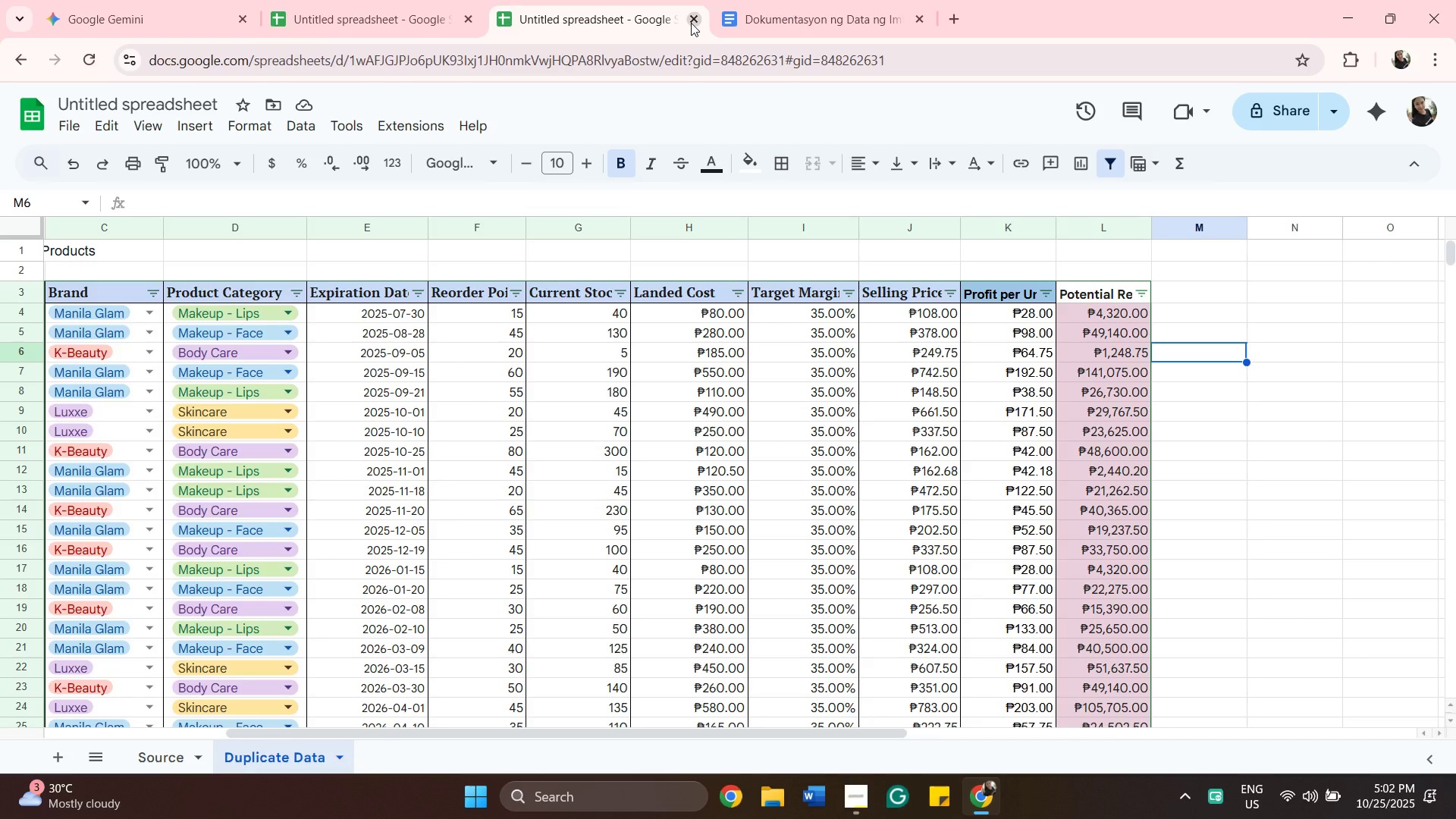 
left_click([861, 810])